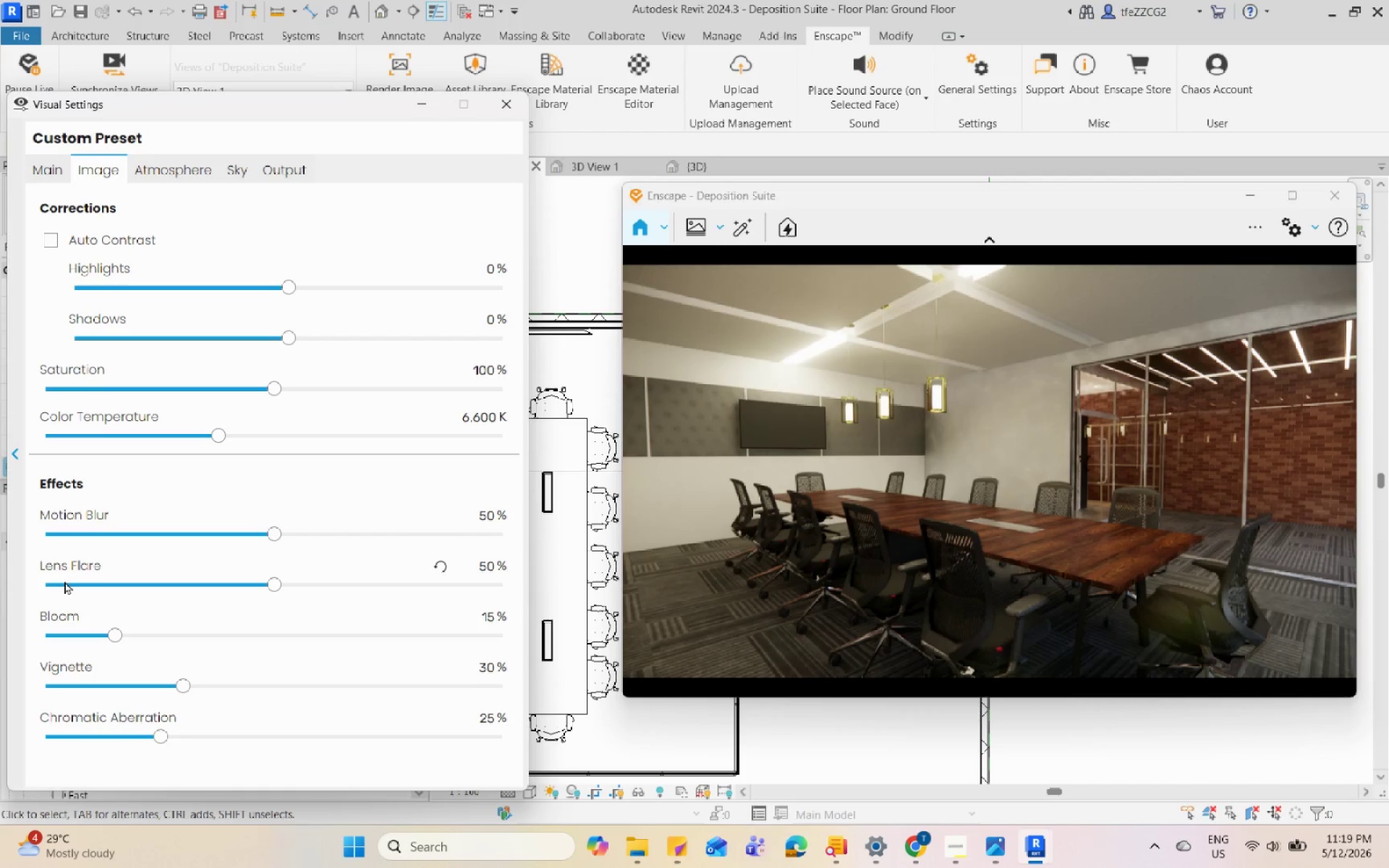 
left_click([64, 581])
 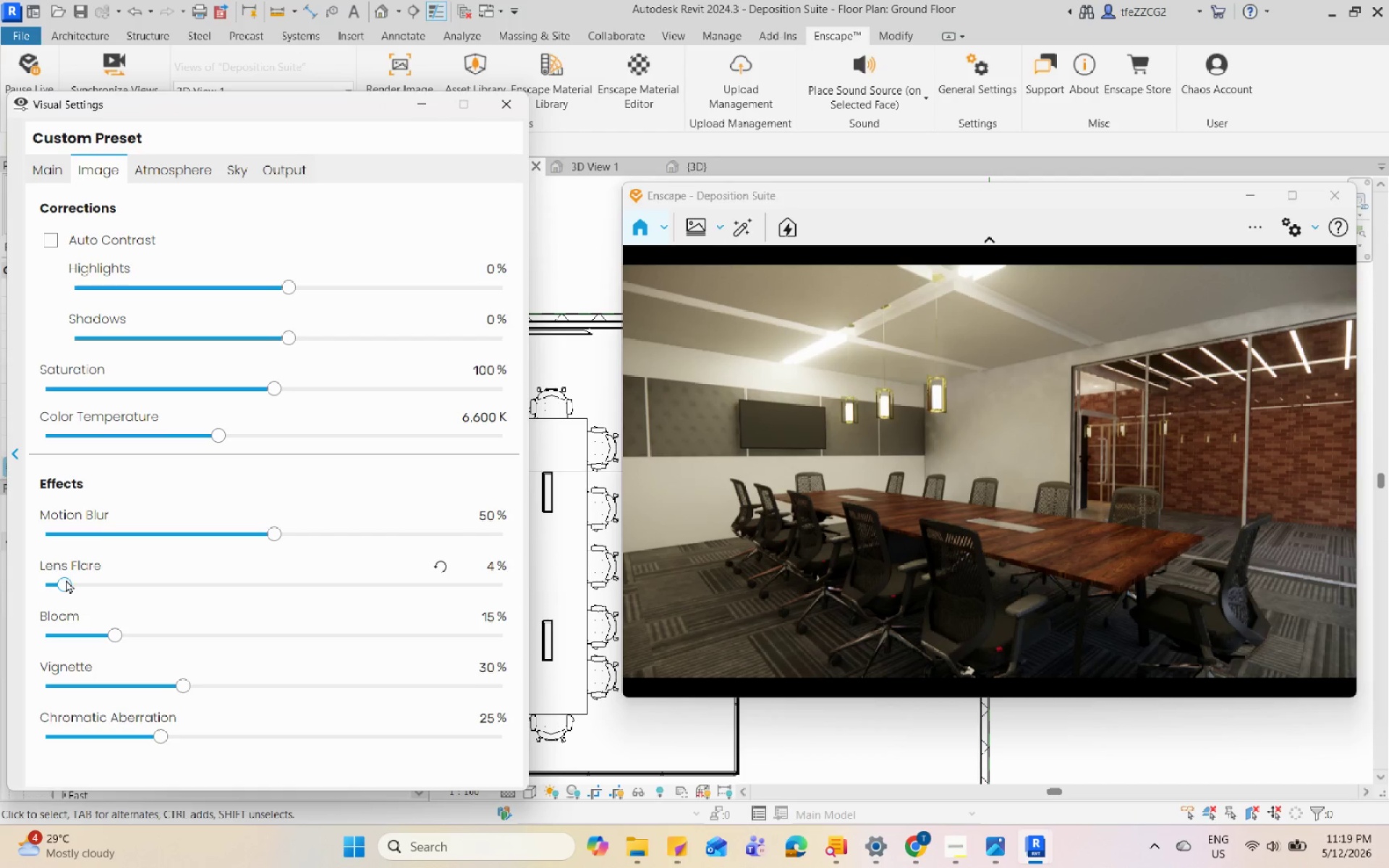 
left_click([420, 101])
 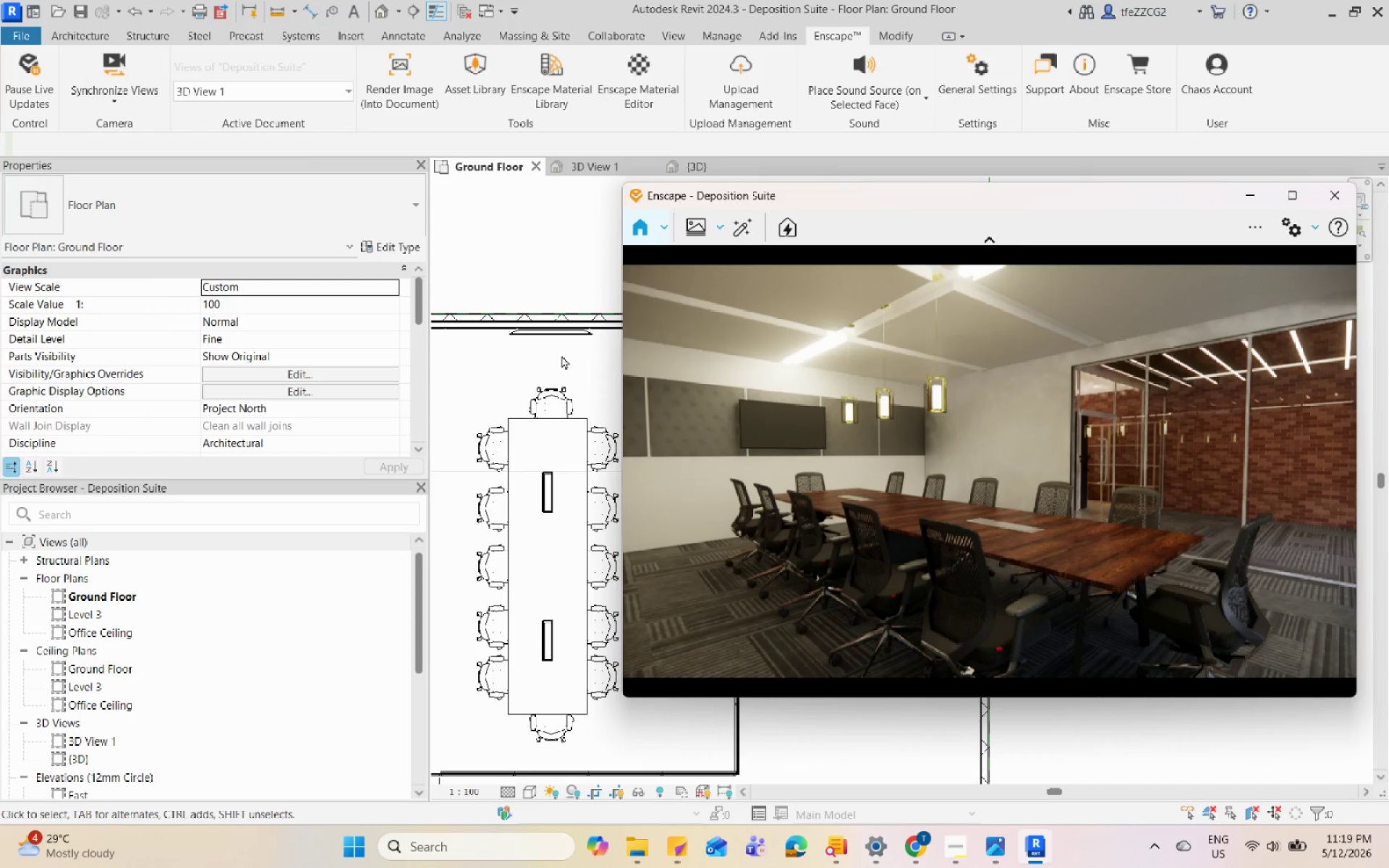 
left_click([596, 167])
 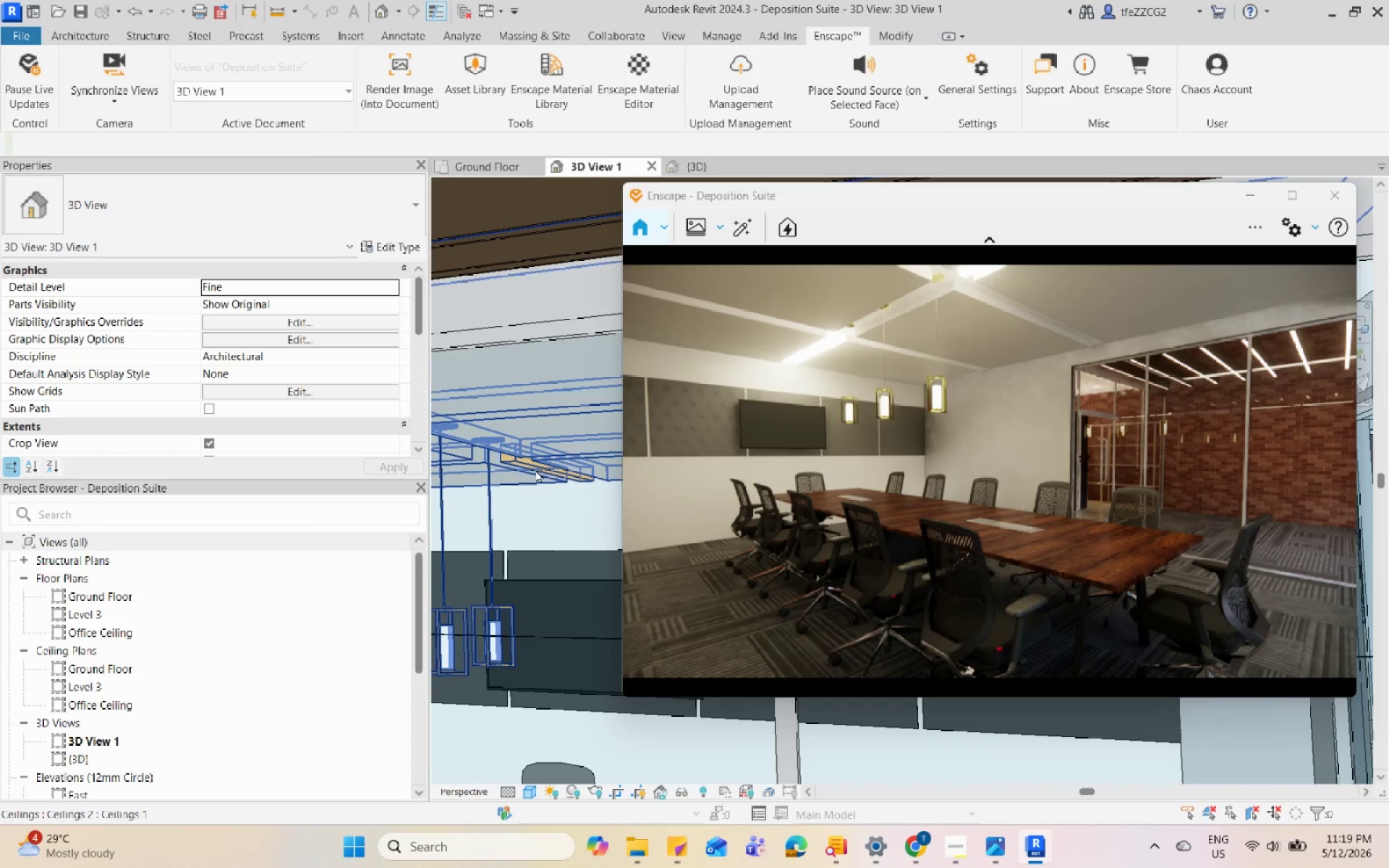 
double_click([535, 469])
 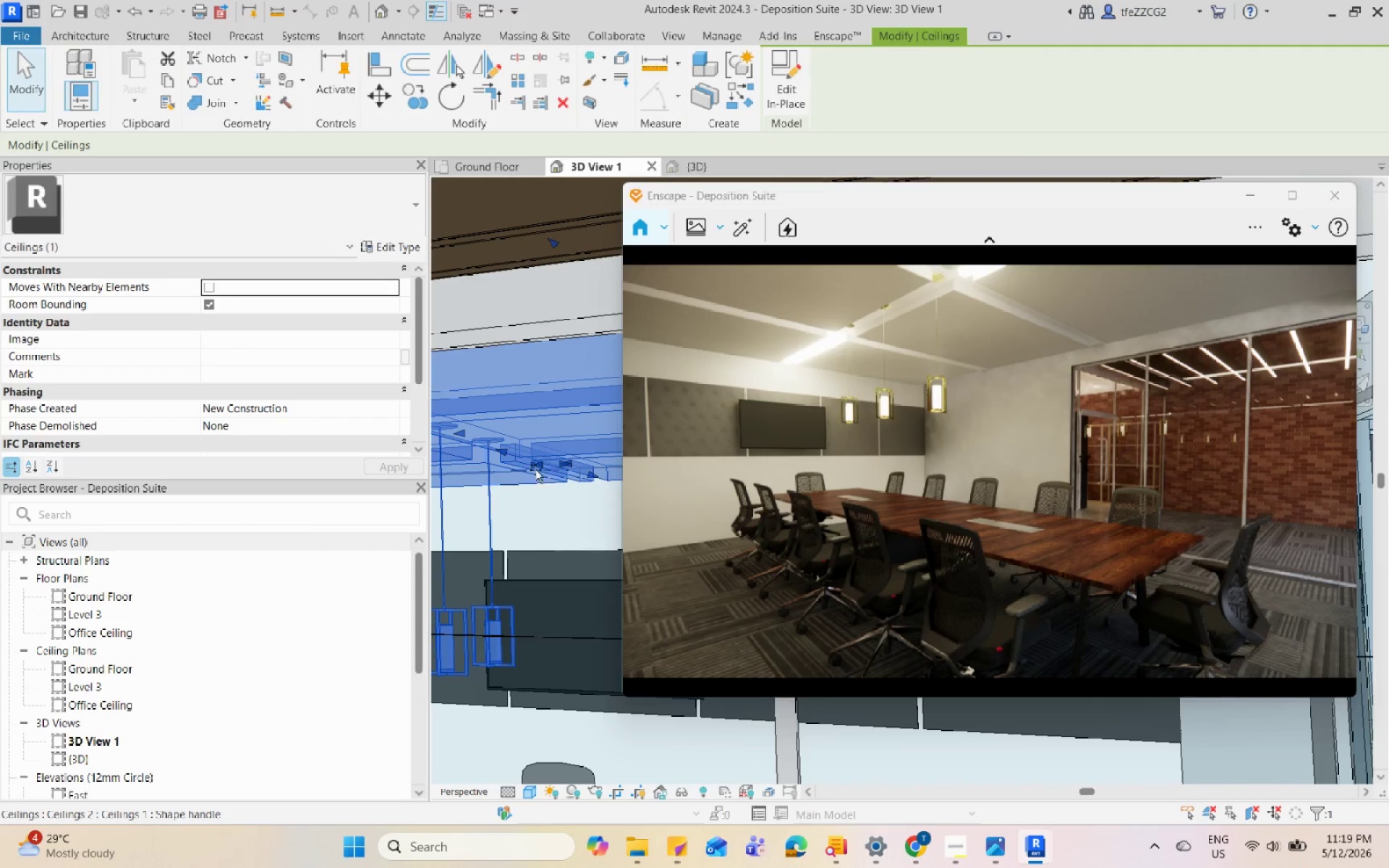 
triple_click([535, 469])
 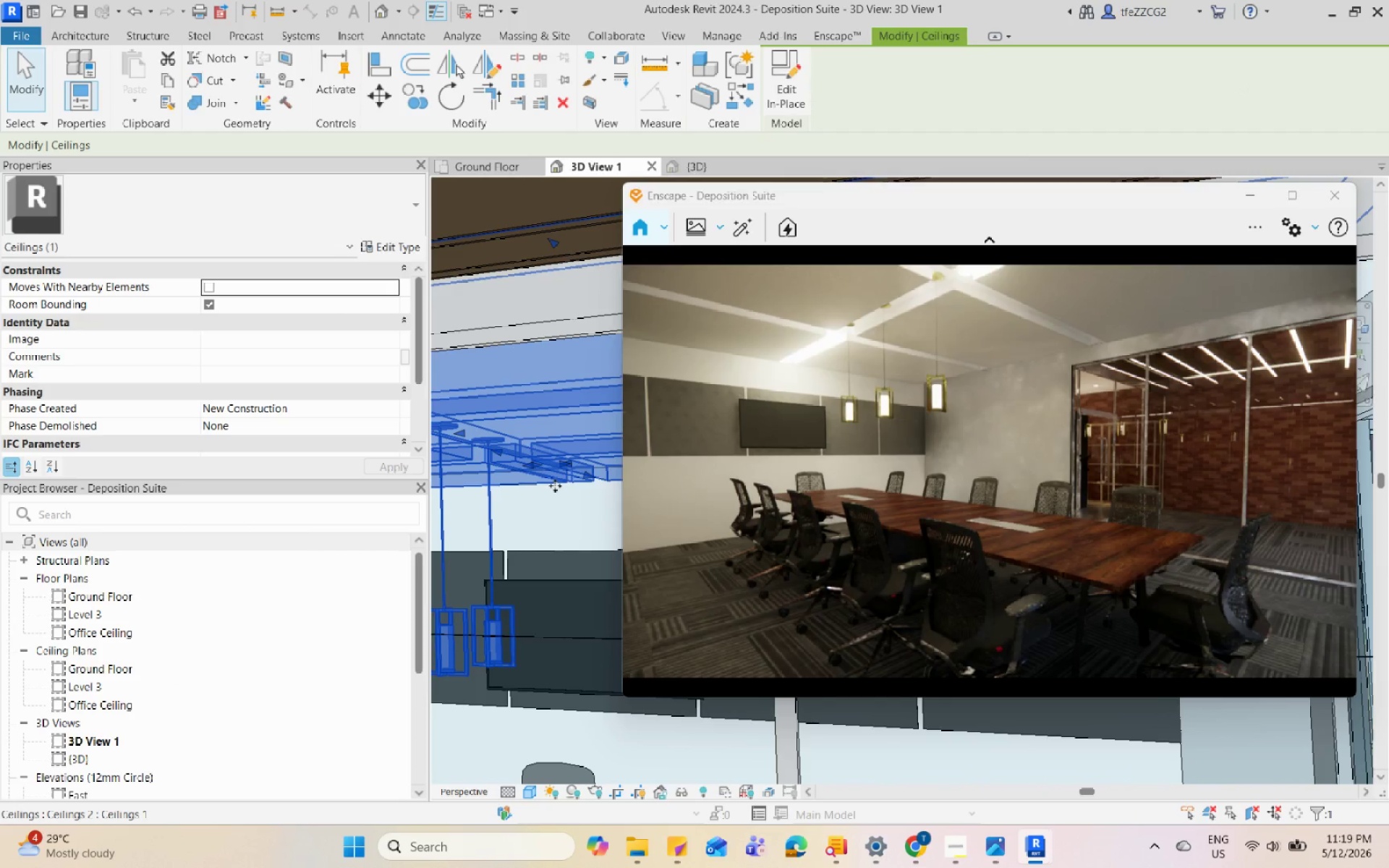 
key(Control+Z)
 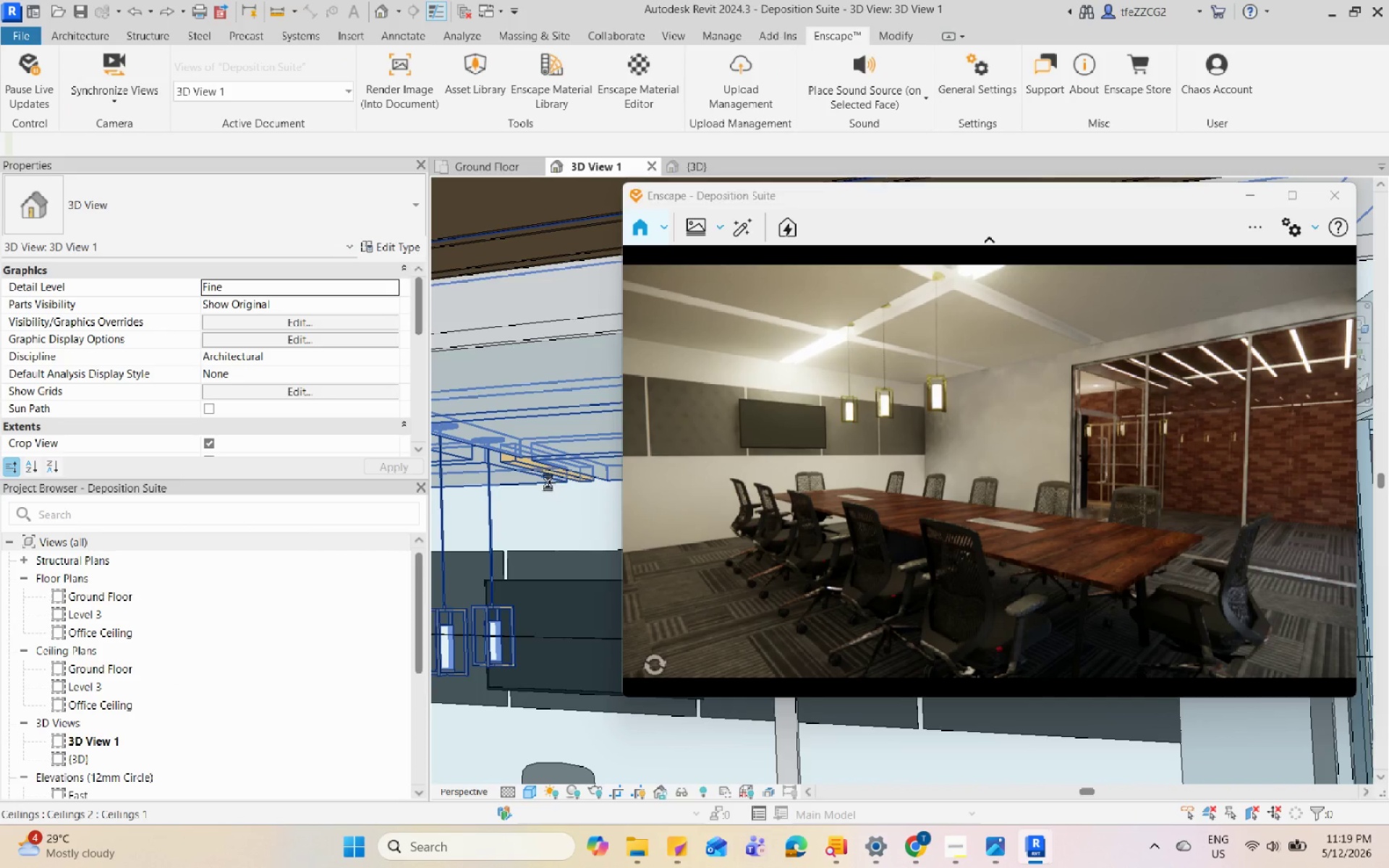 
left_click([511, 457])
 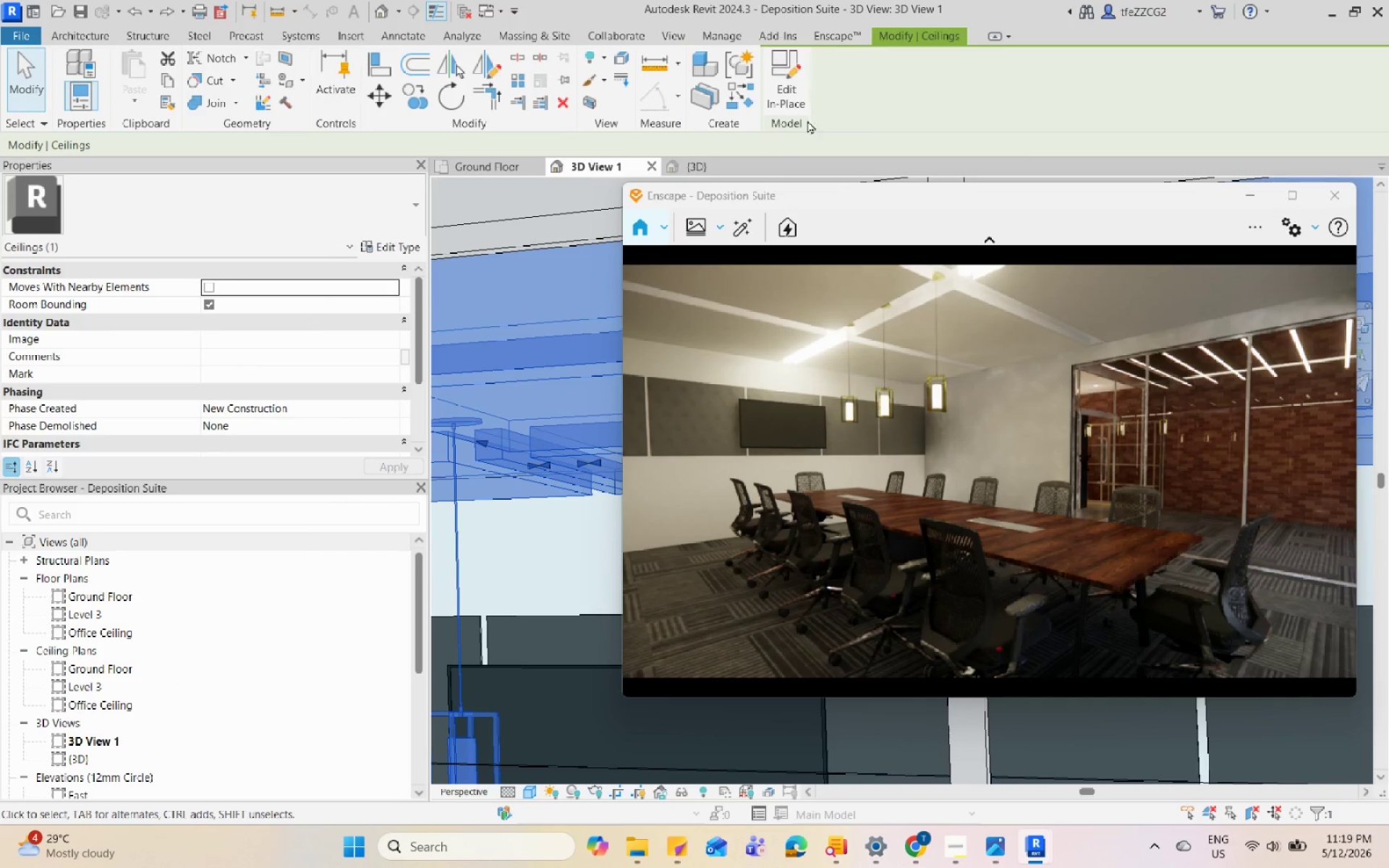 
scroll: coordinate [534, 464], scroll_direction: up, amount: 4.0
 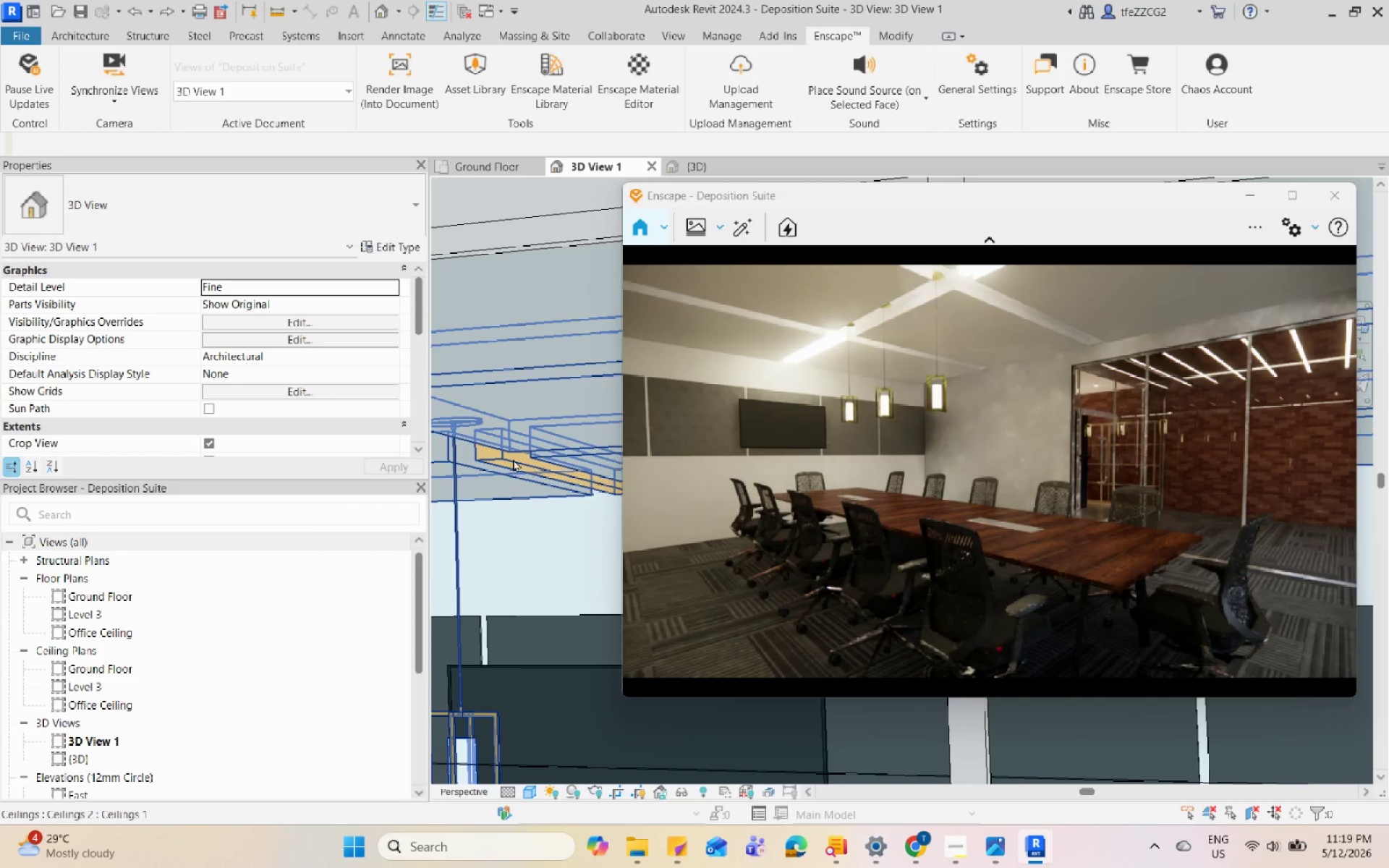 
left_click([778, 102])
 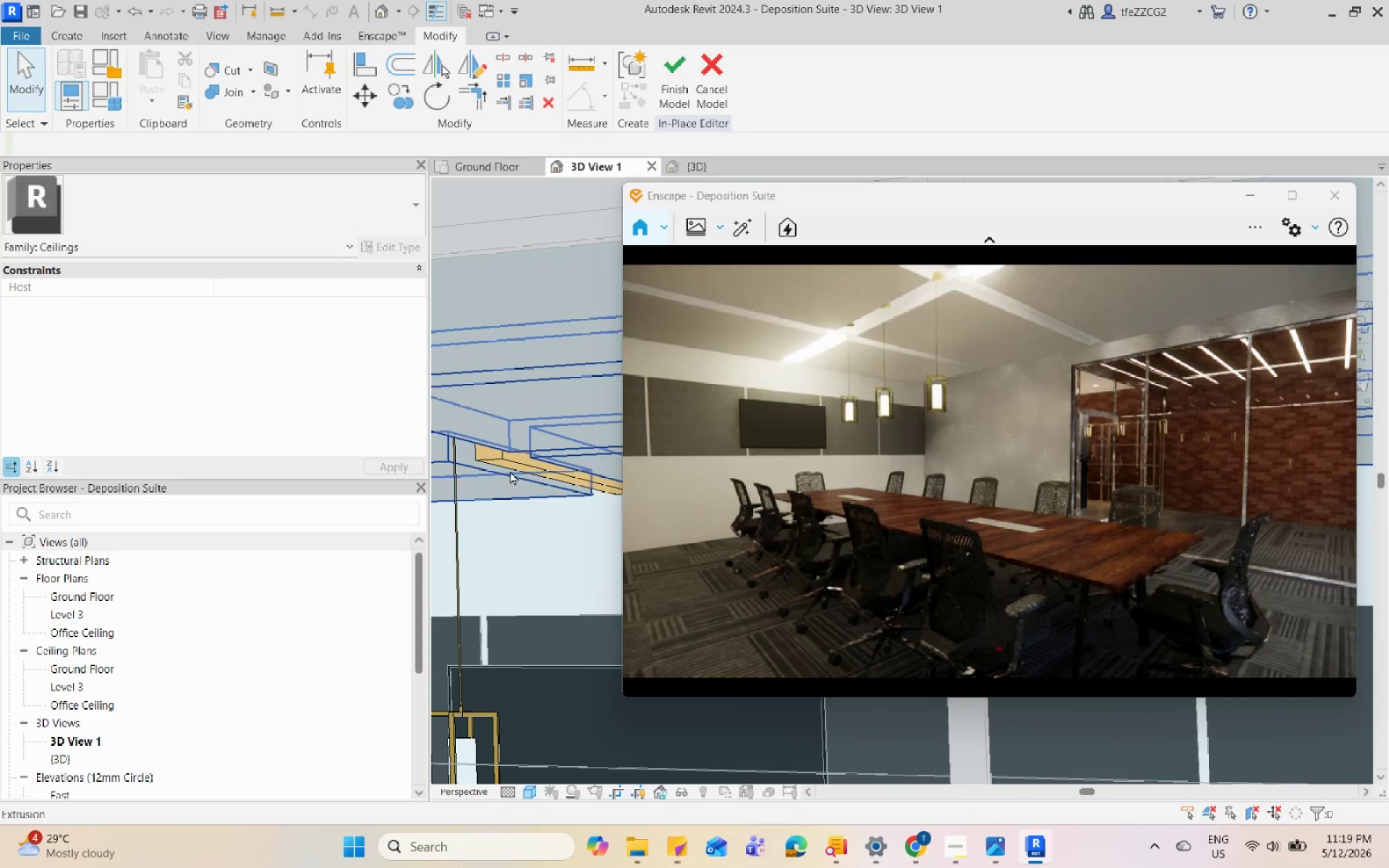 
left_click([518, 458])
 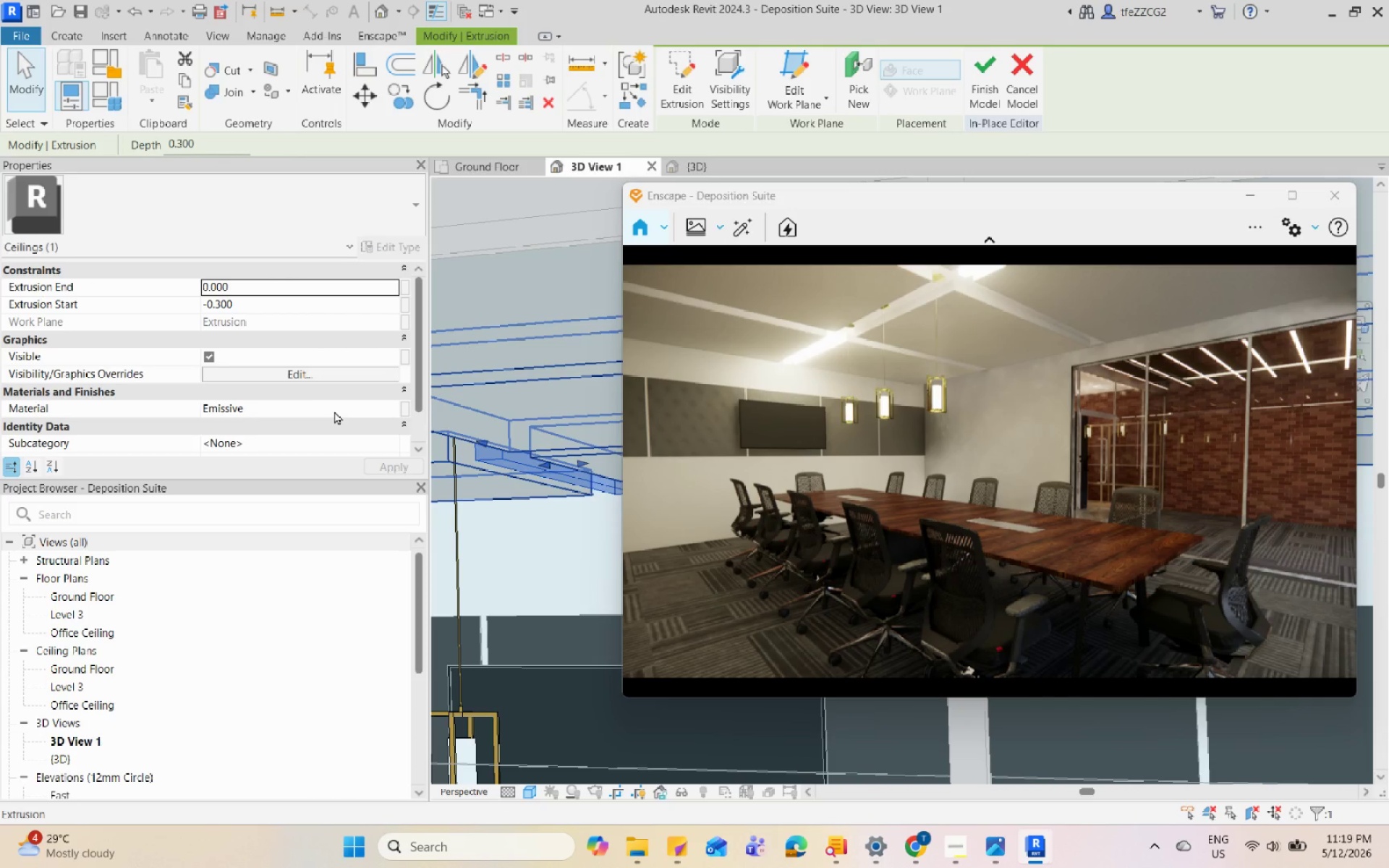 
left_click([390, 407])
 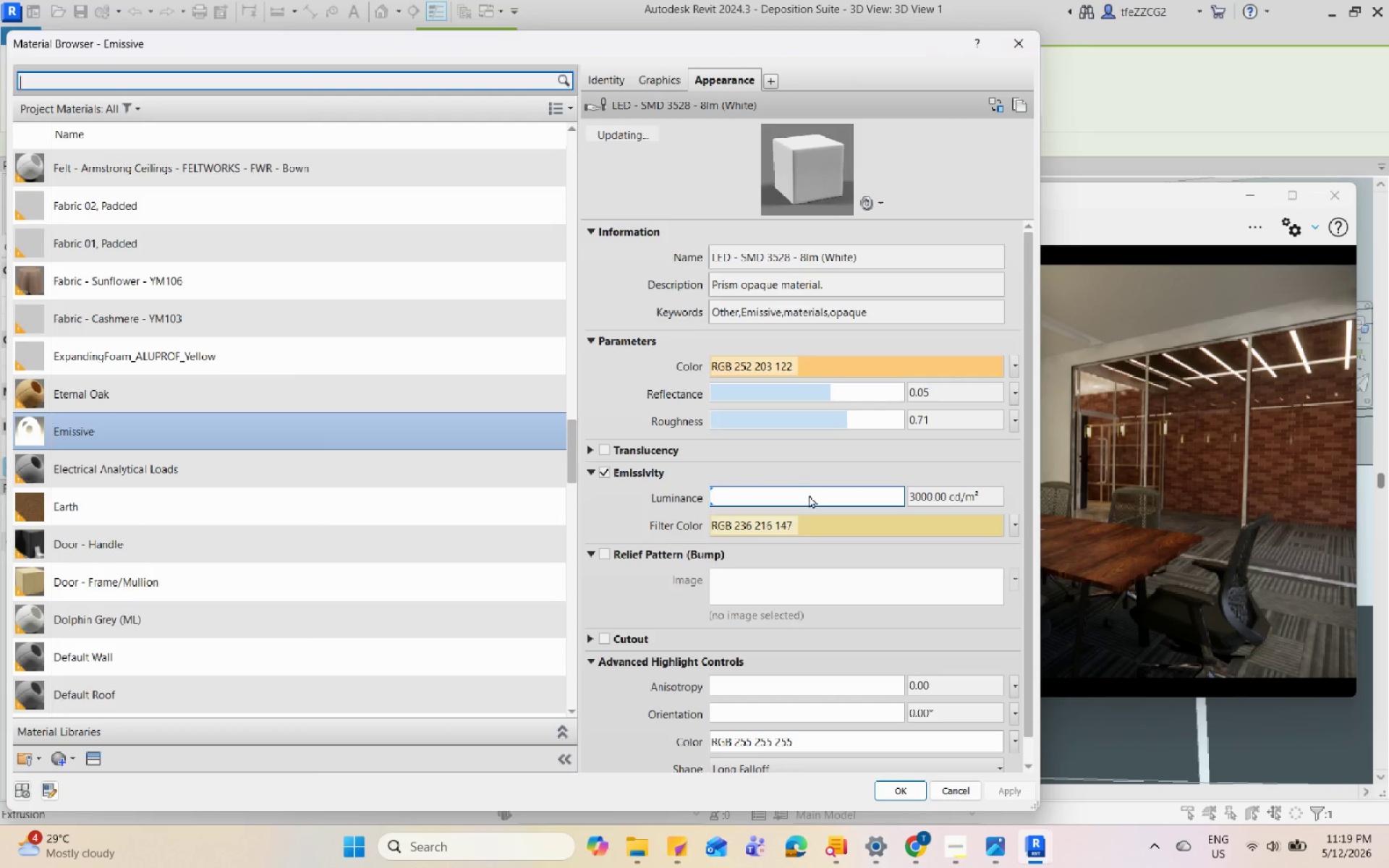 
wait(5.02)
 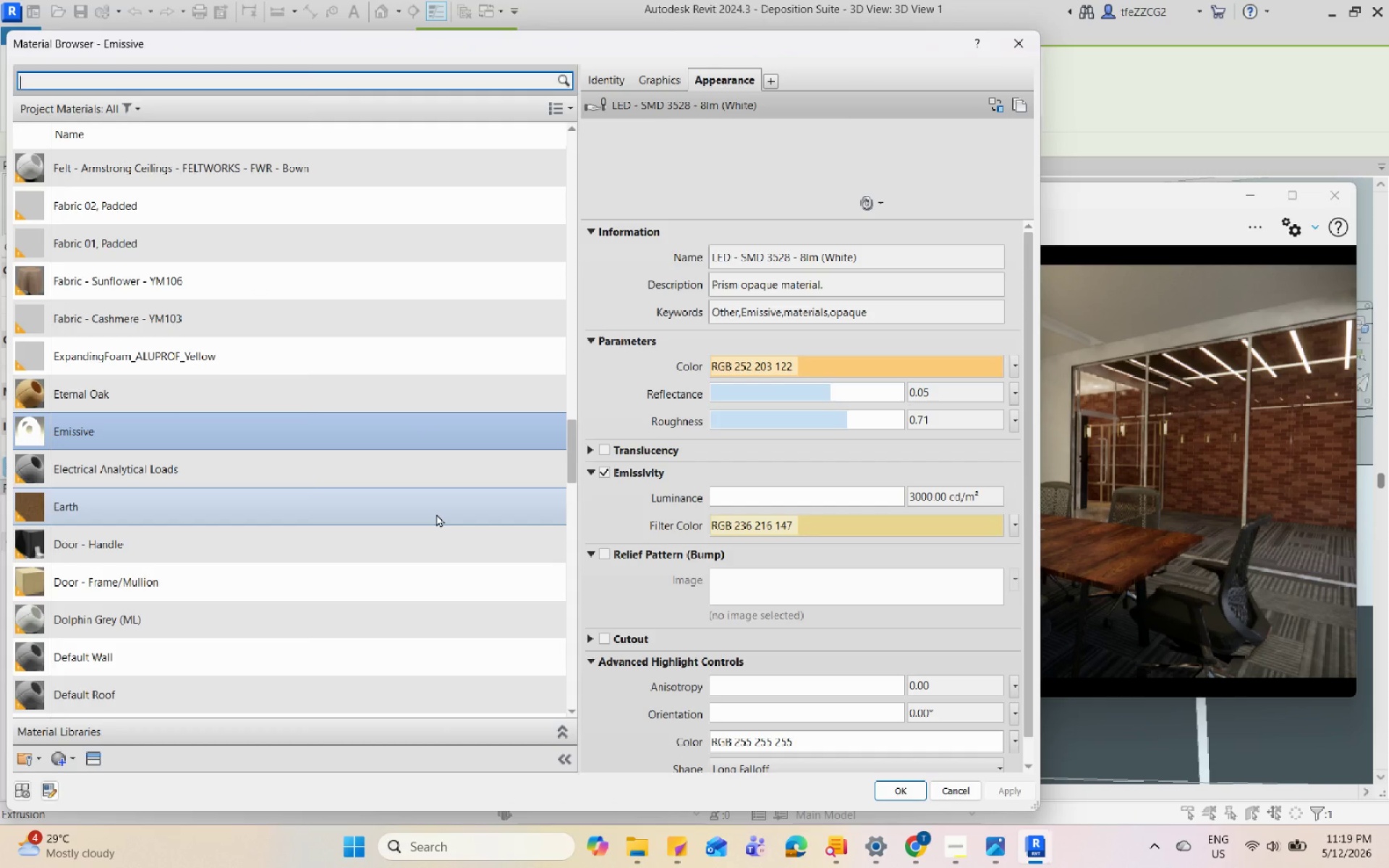 
left_click_drag(start_coordinate=[854, 50], to_coordinate=[476, 56])
 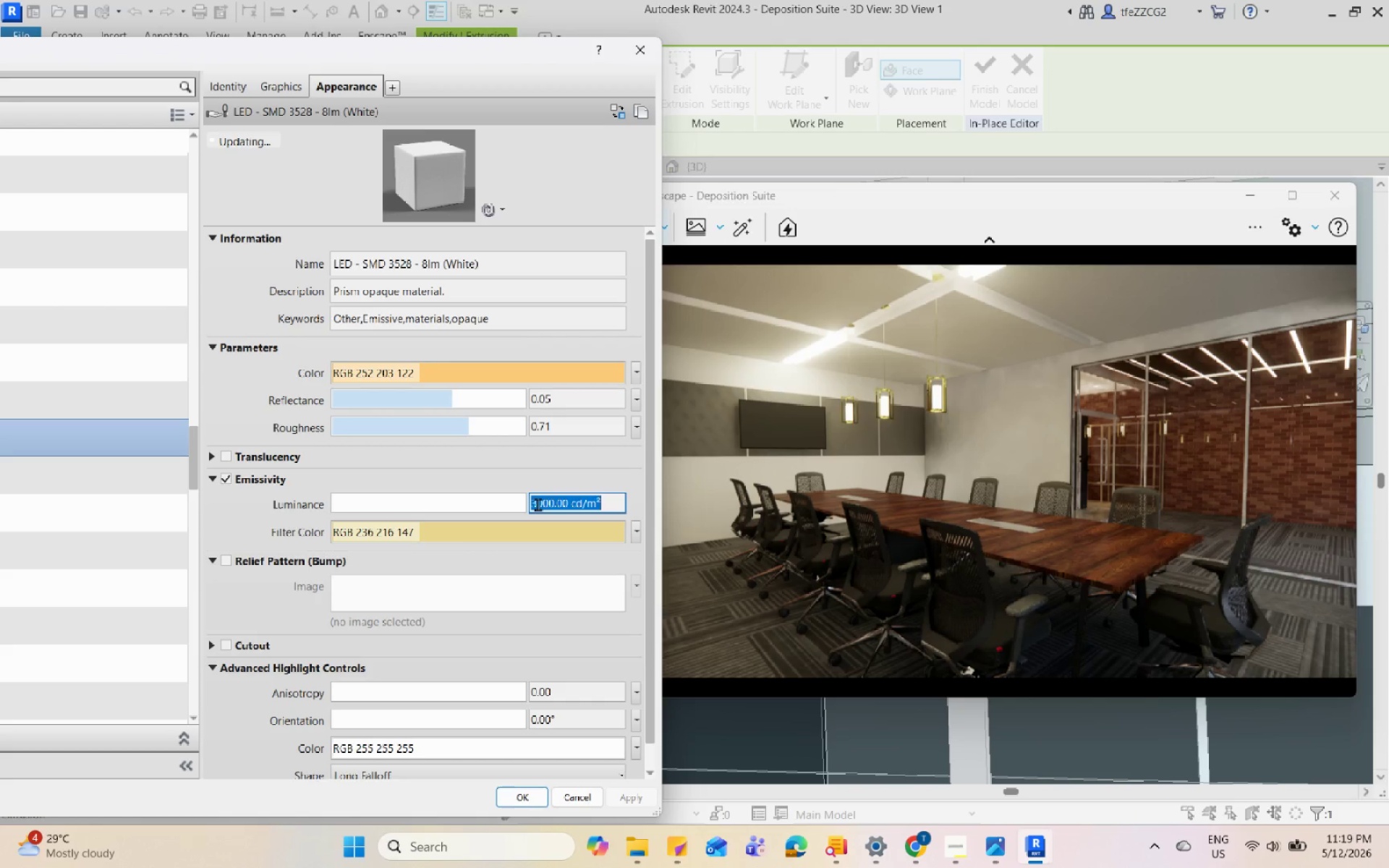 
double_click([543, 507])
 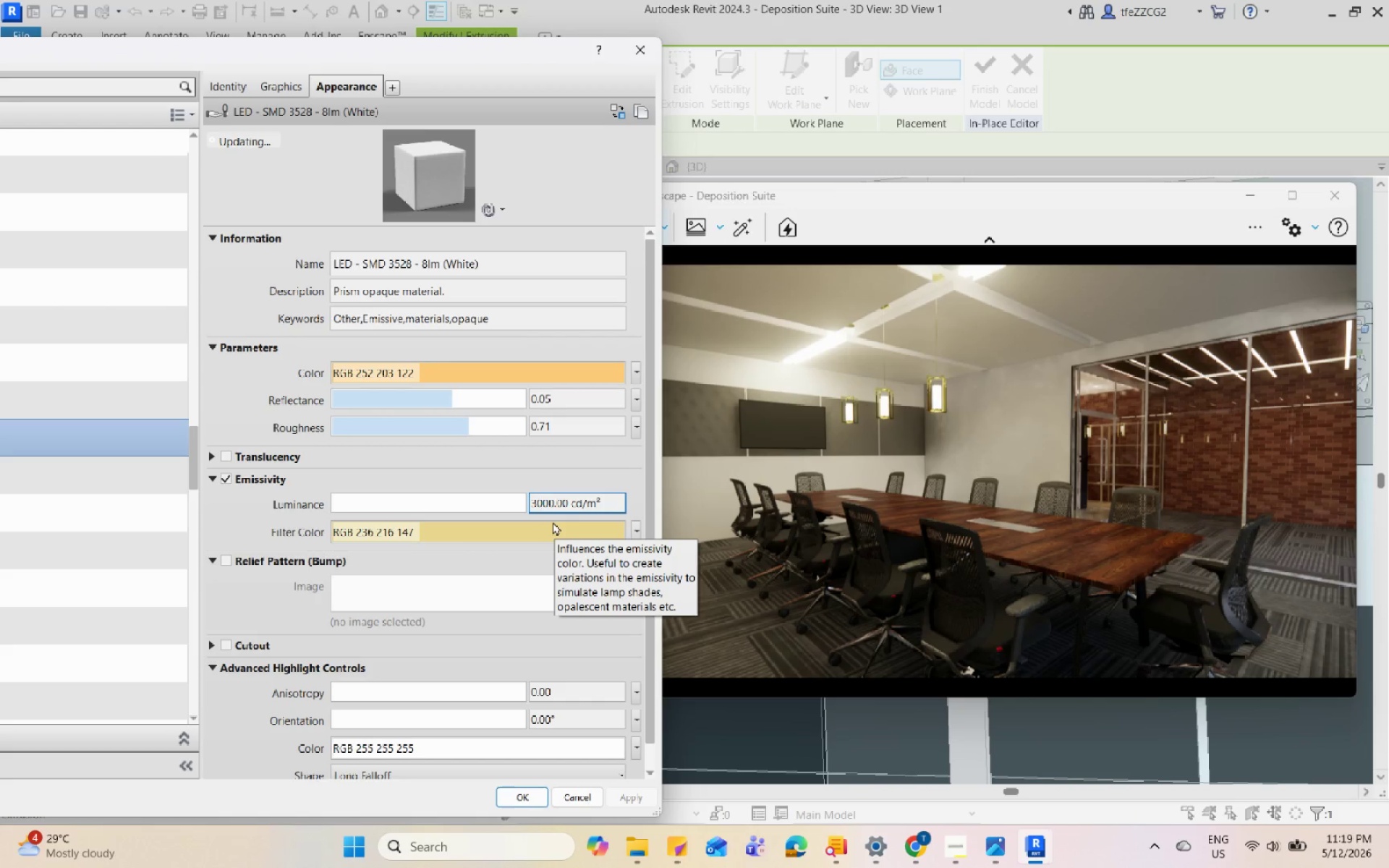 
key(Backspace)
 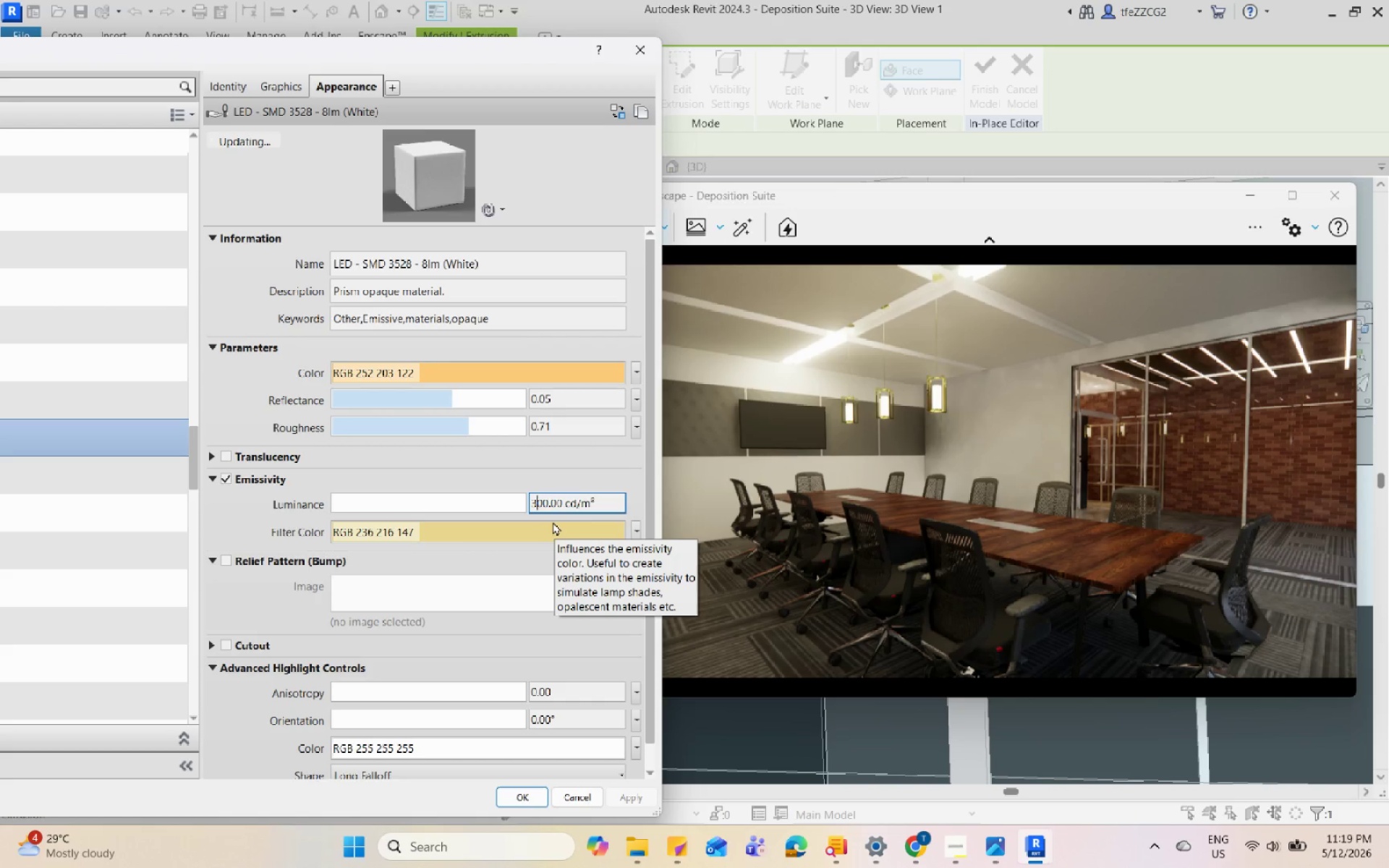 
key(Backspace)
 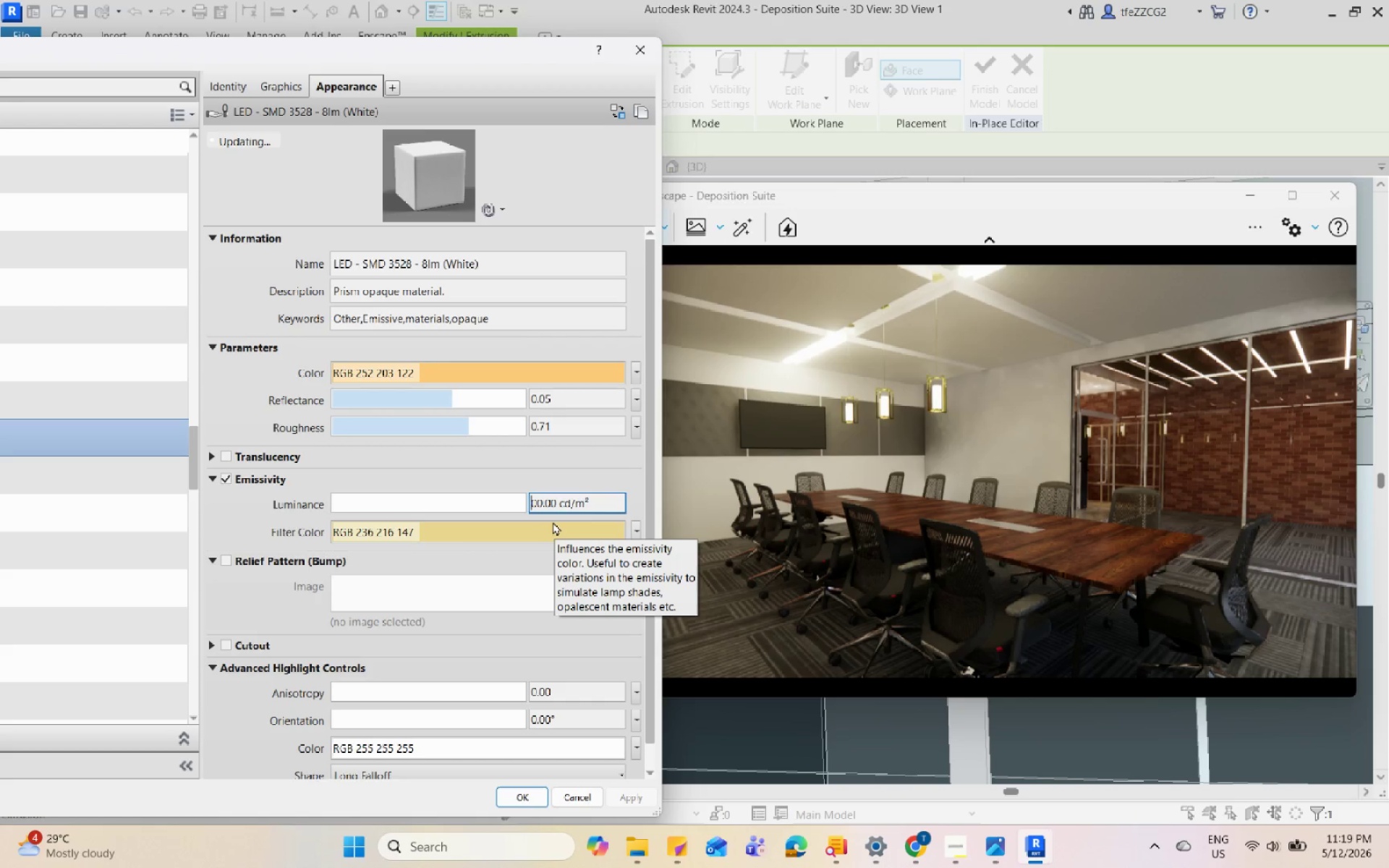 
key(Numpad1)
 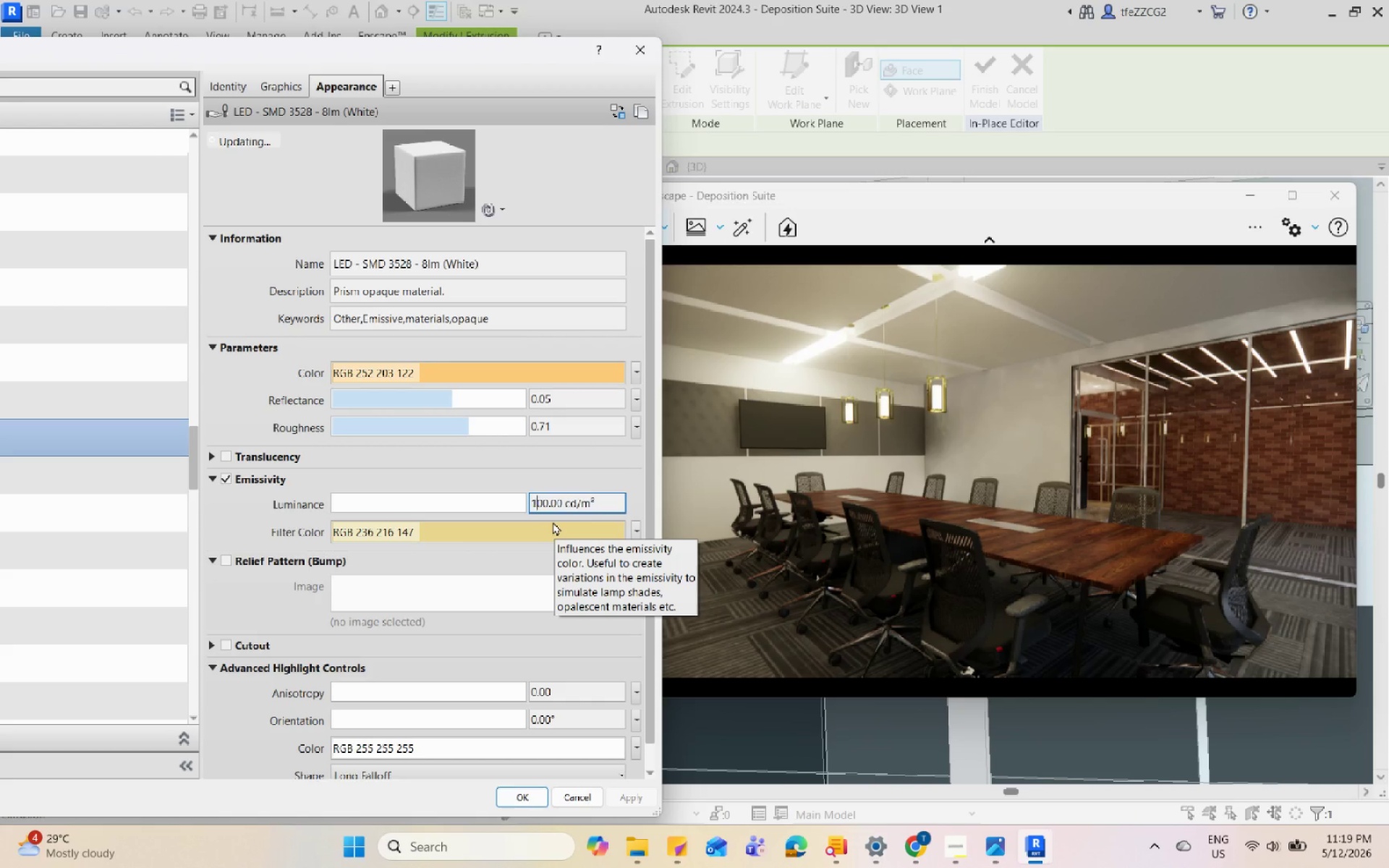 
key(Numpad0)